 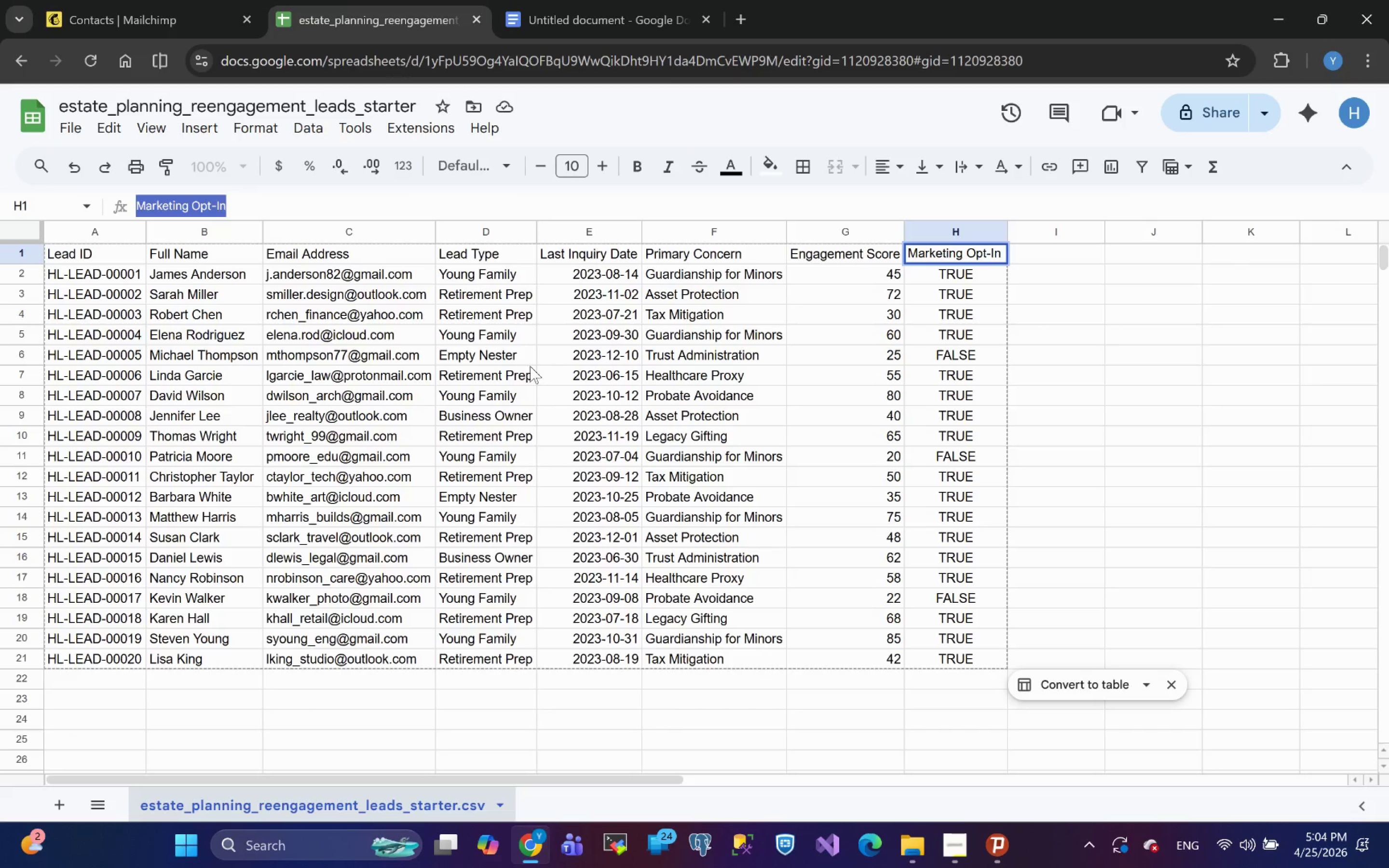 
left_click([478, 393])
 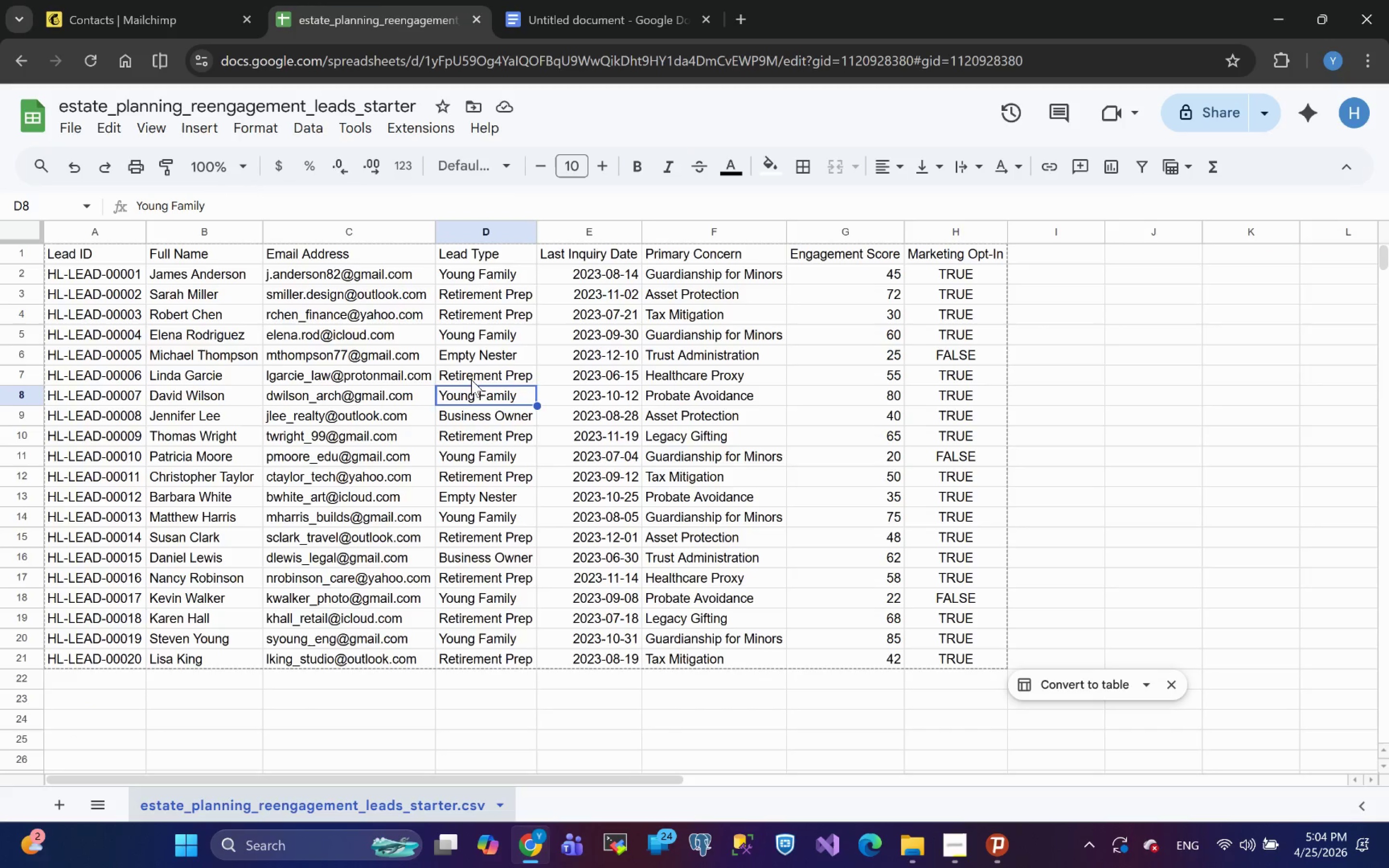 
left_click([470, 380])
 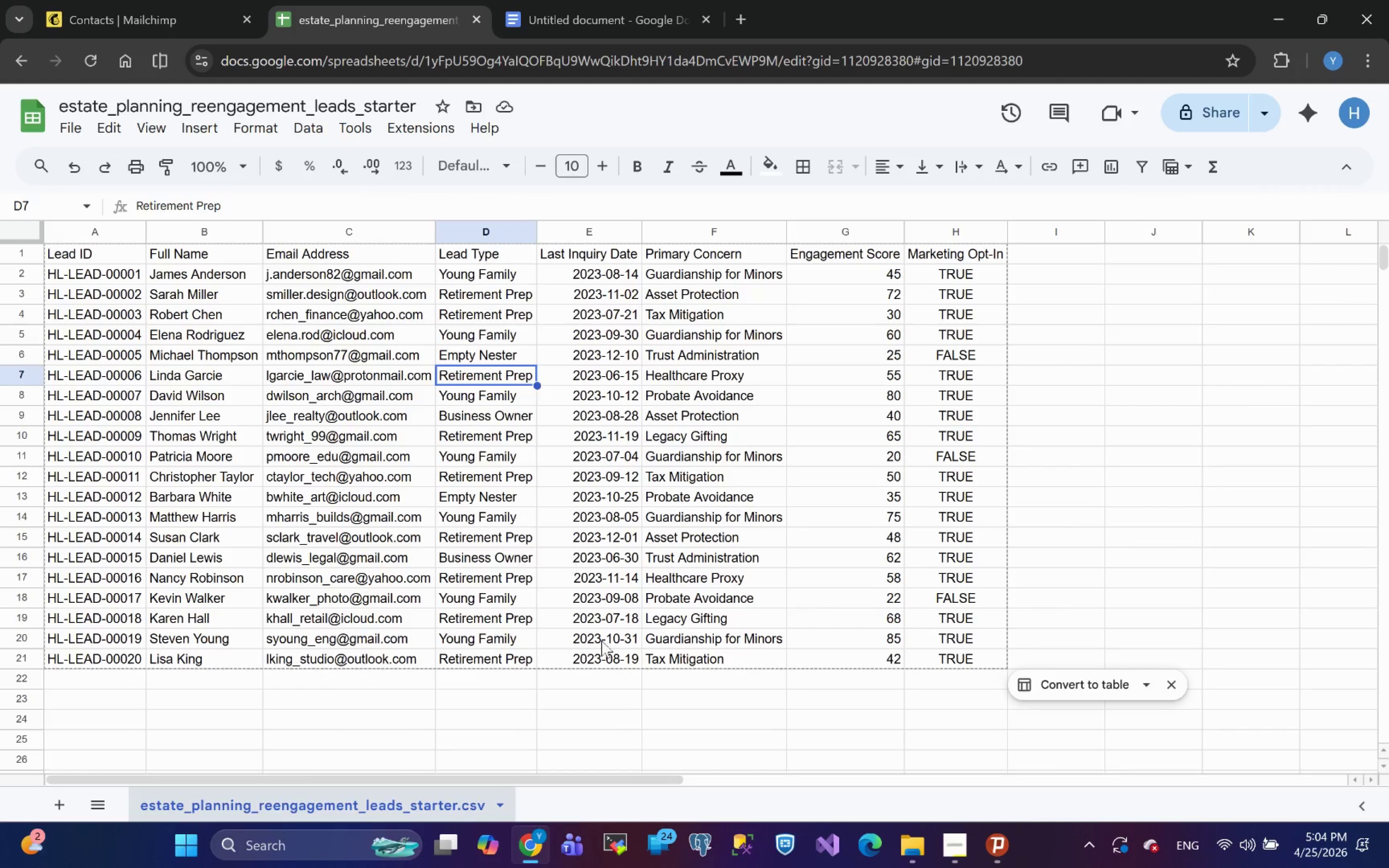 
wait(6.3)
 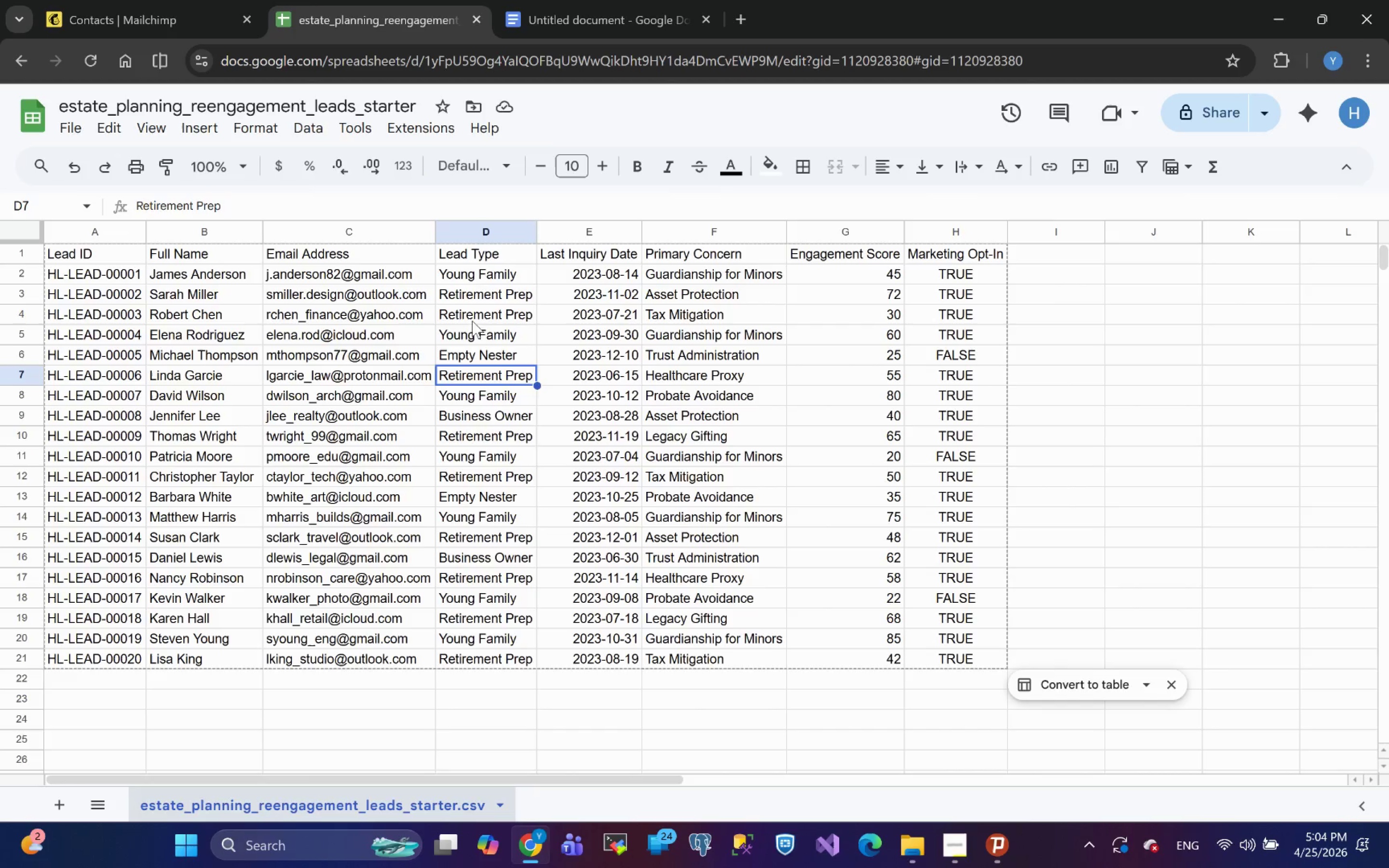 
left_click([86, 18])
 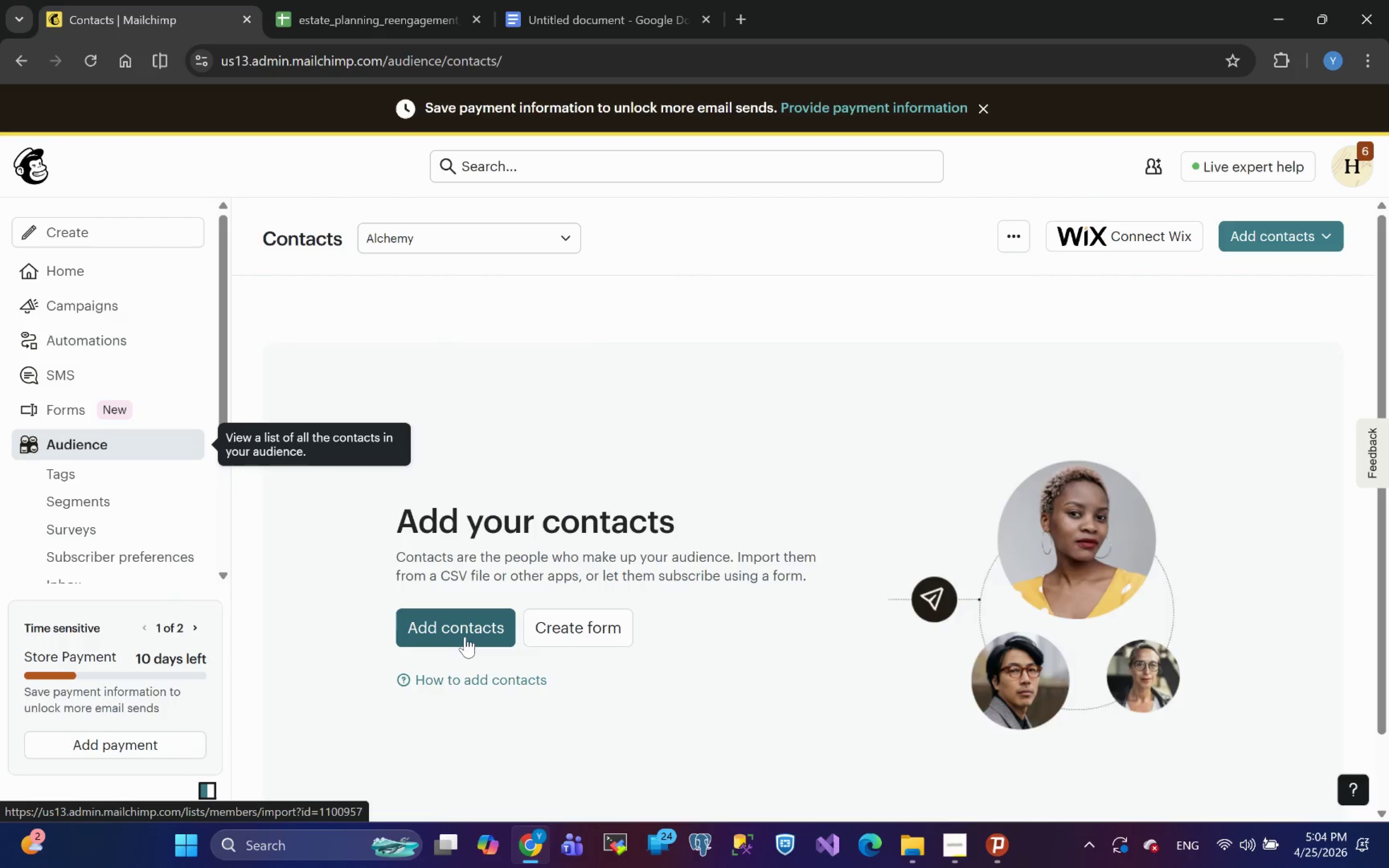 
left_click([465, 637])
 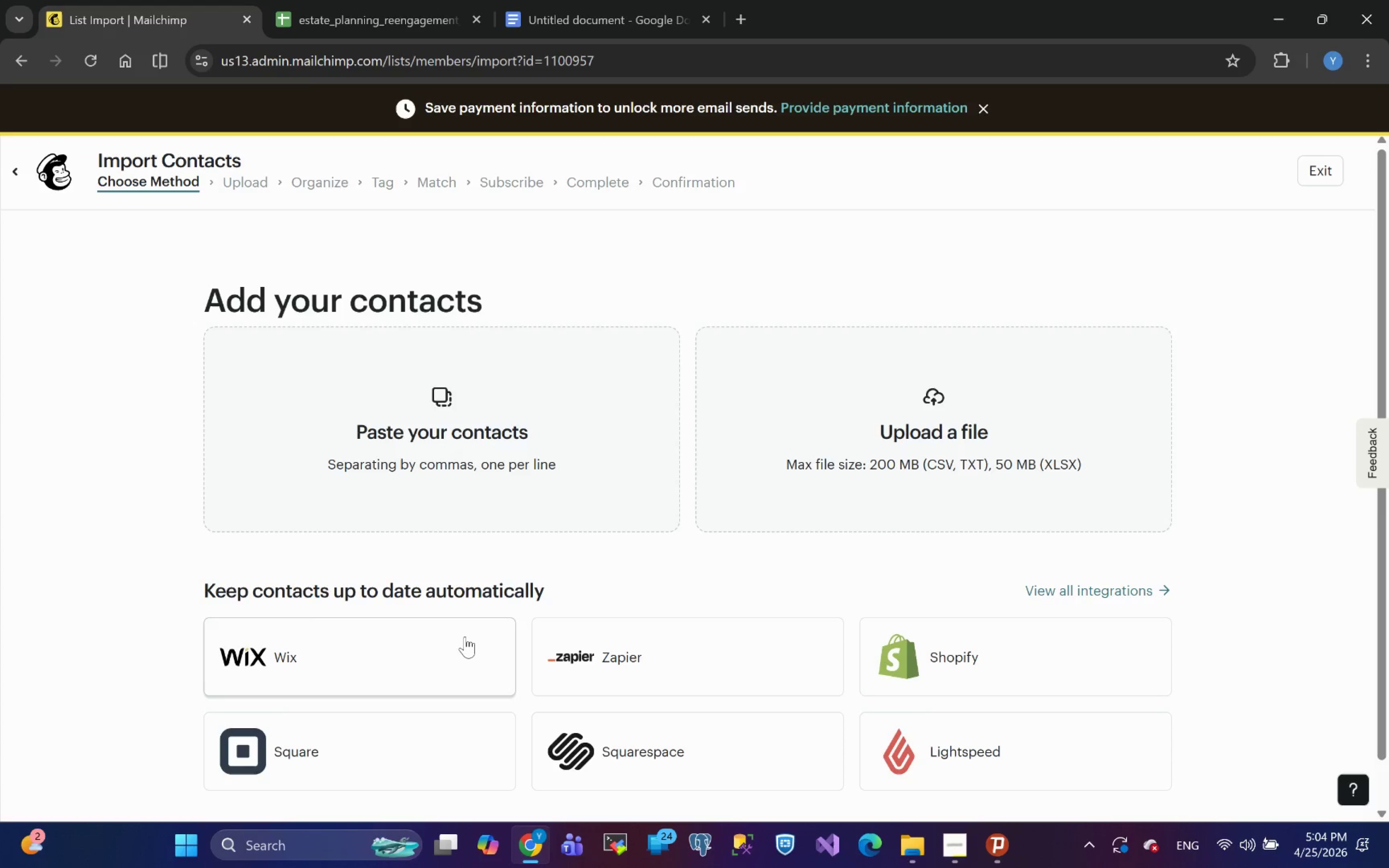 
wait(7.89)
 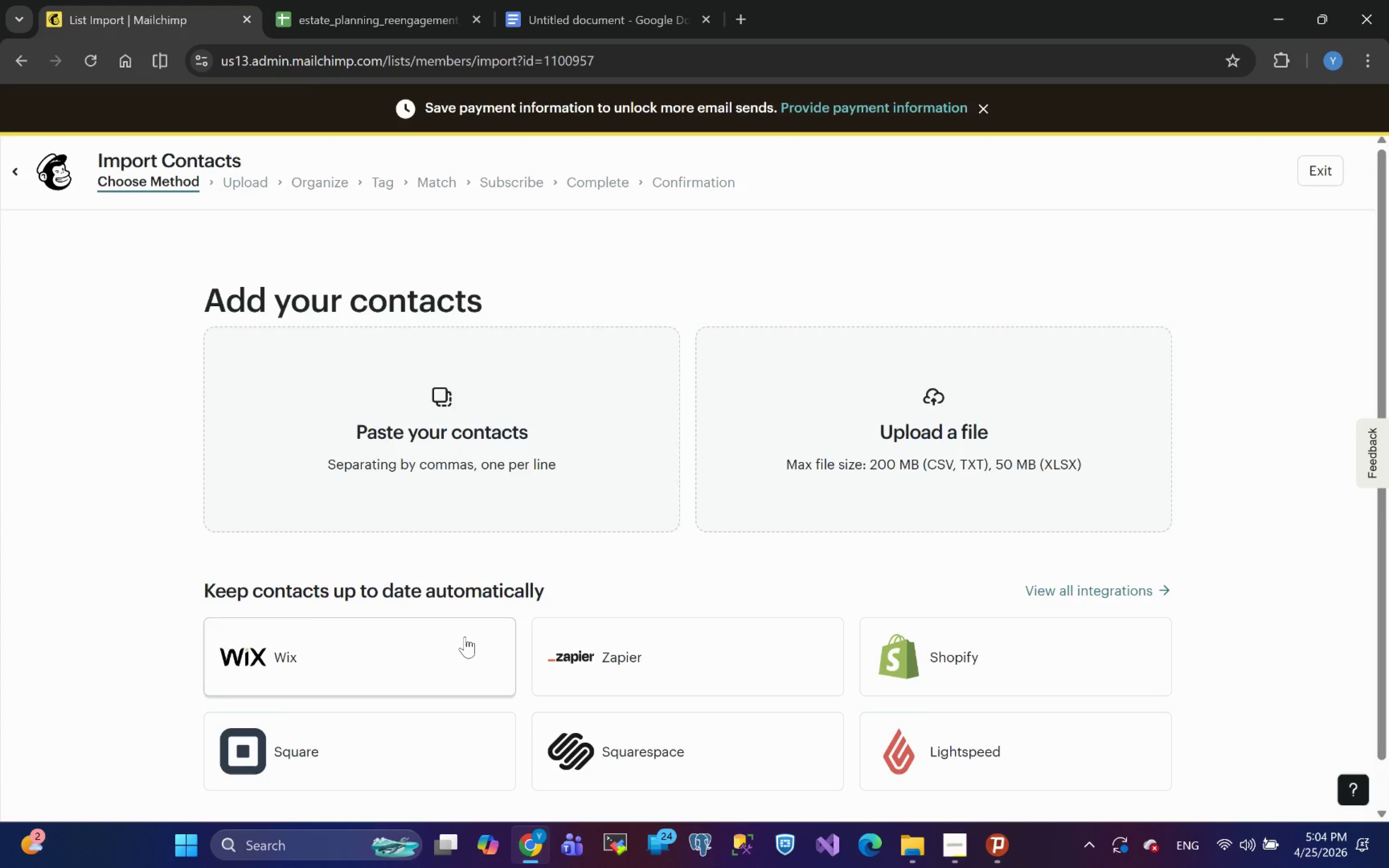 
left_click([887, 460])
 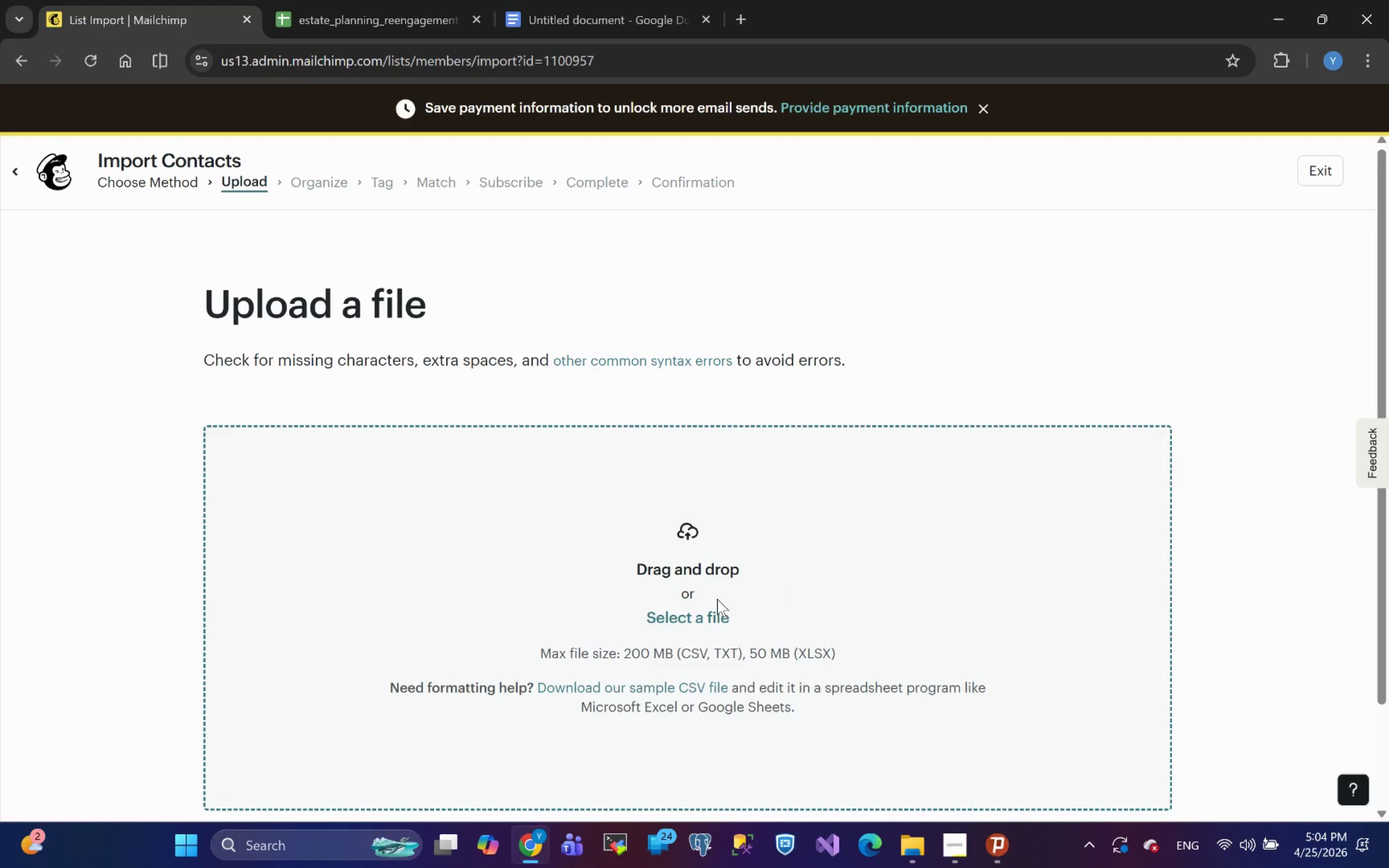 
left_click([698, 614])
 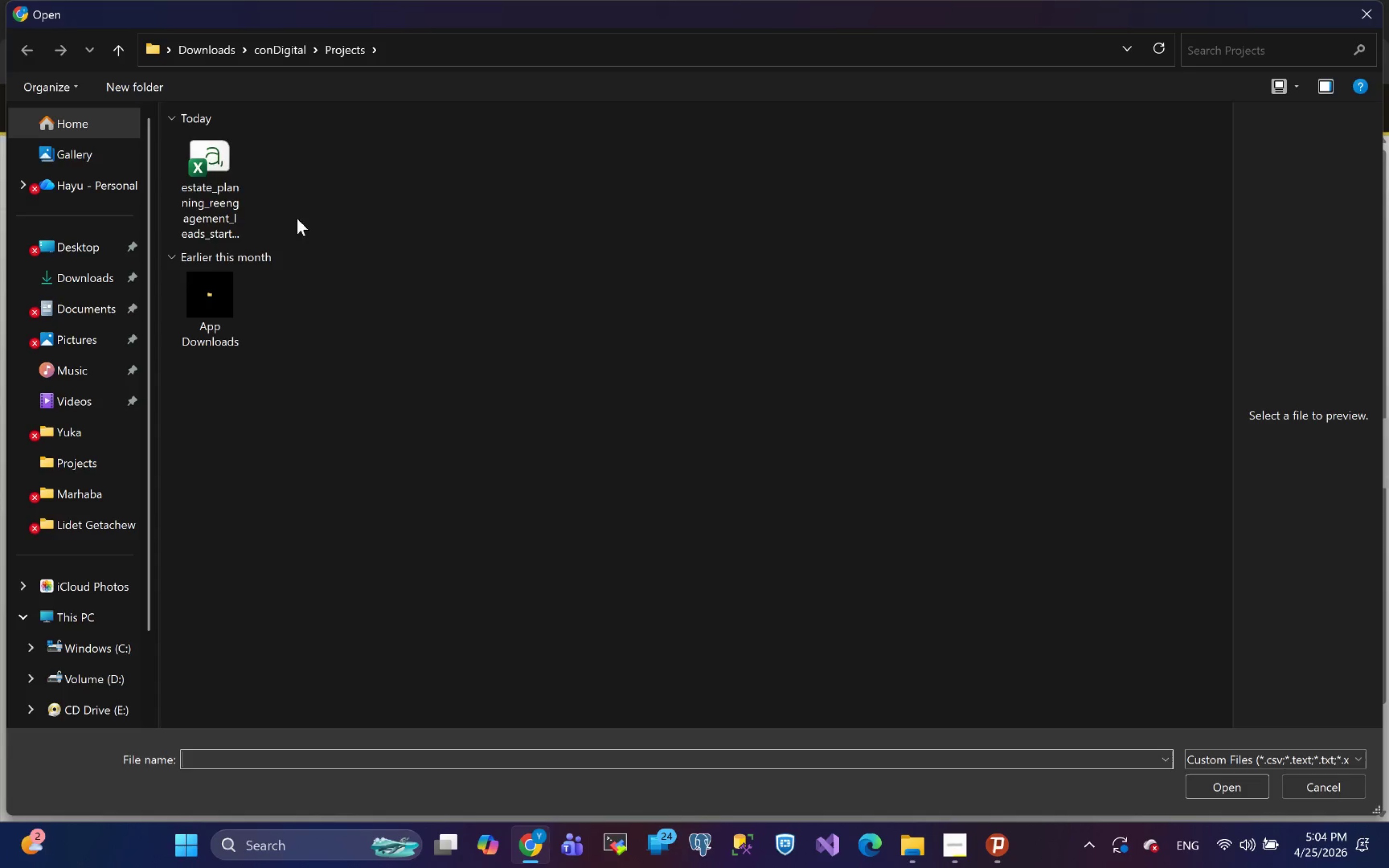 
left_click([214, 203])
 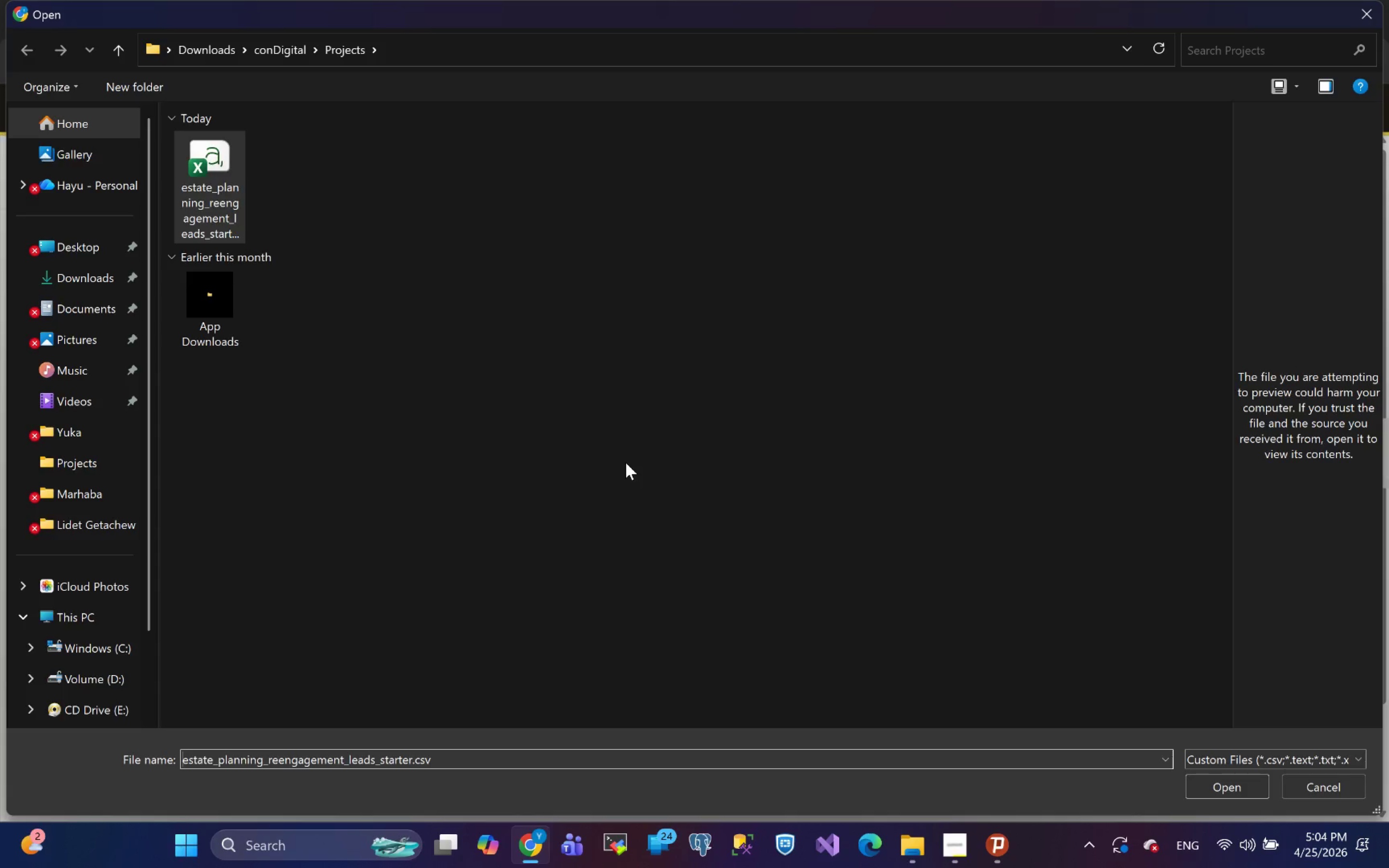 
scroll: coordinate [717, 580], scroll_direction: down, amount: 1.0
 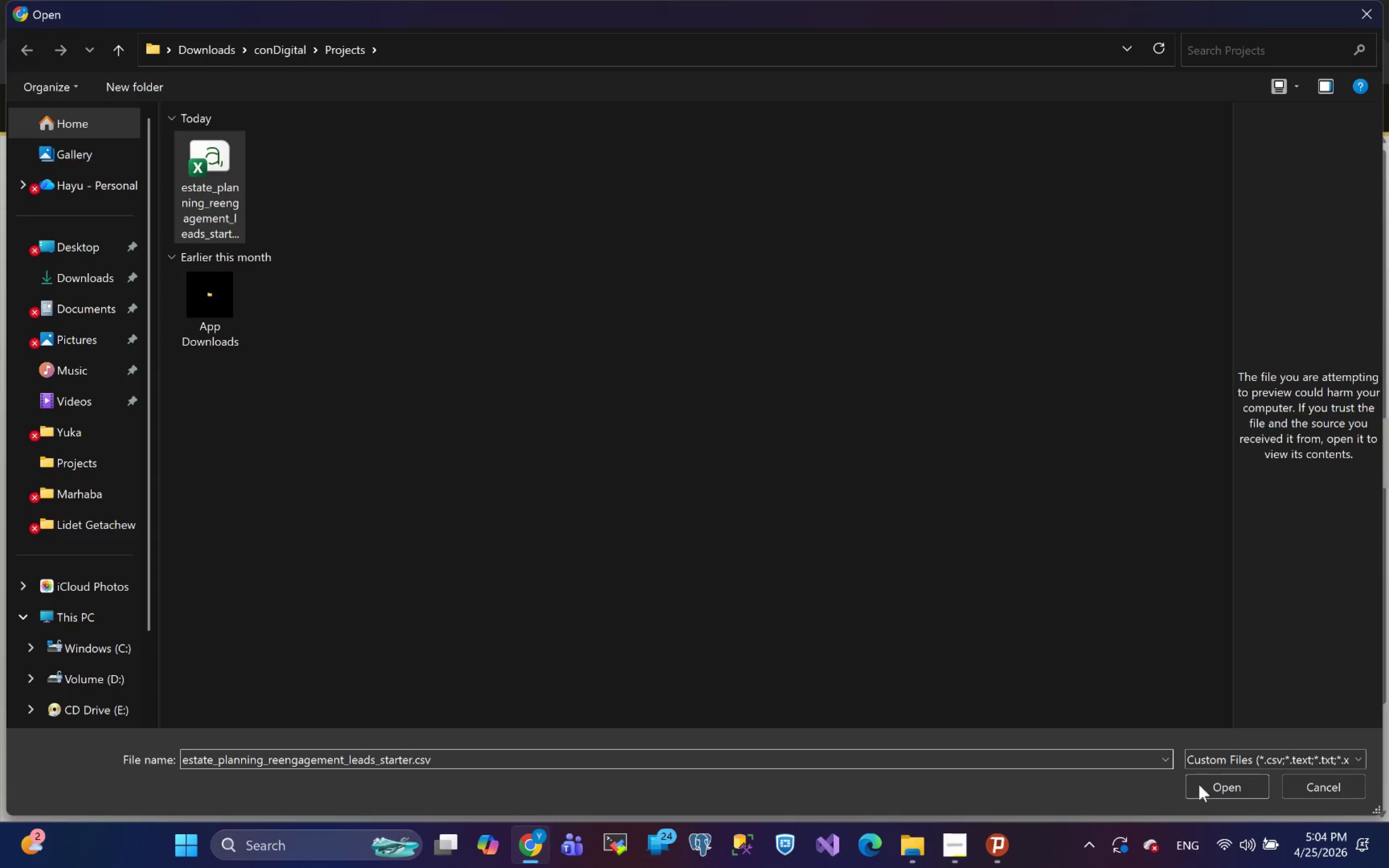 
left_click([1215, 789])
 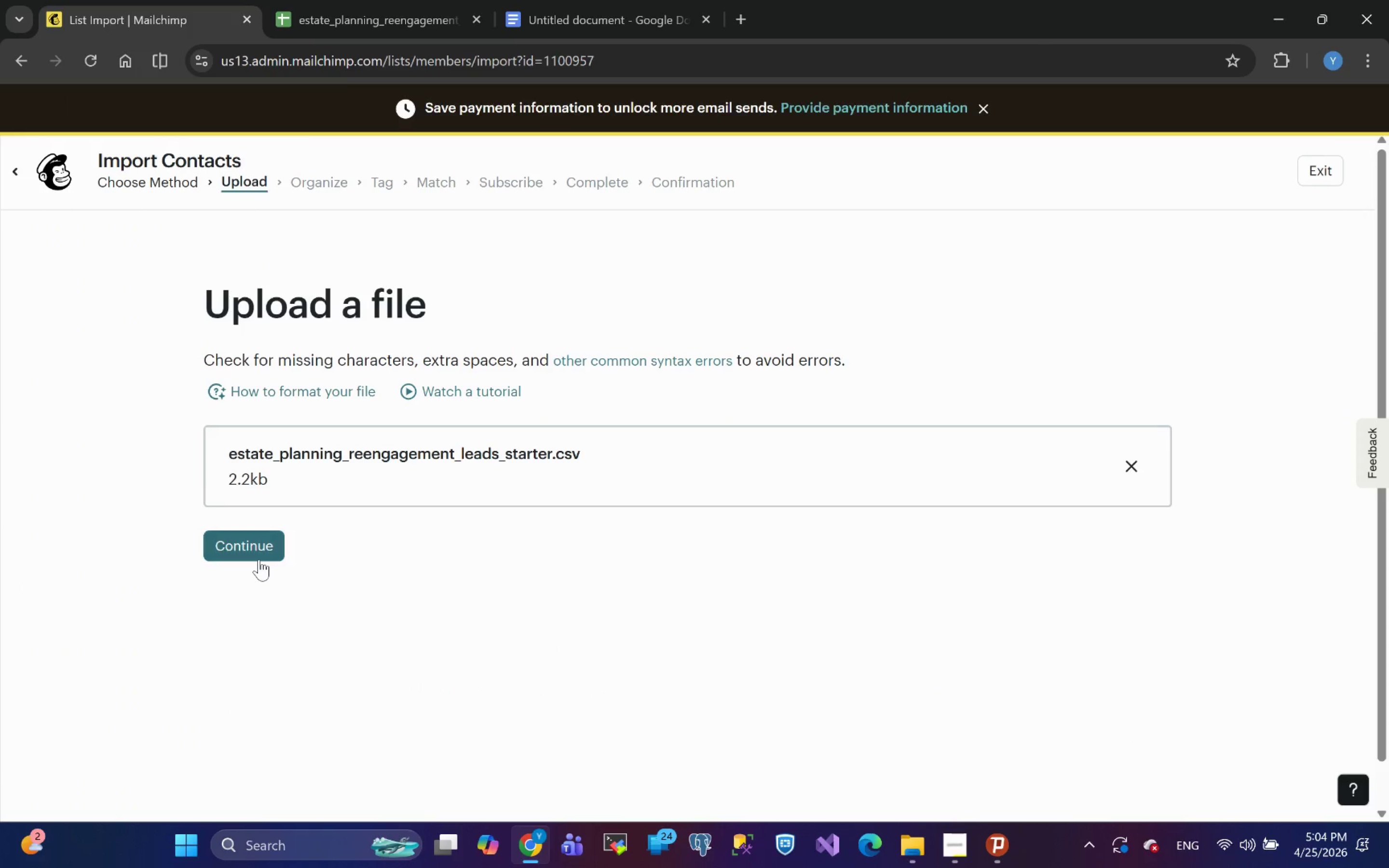 
left_click([244, 547])
 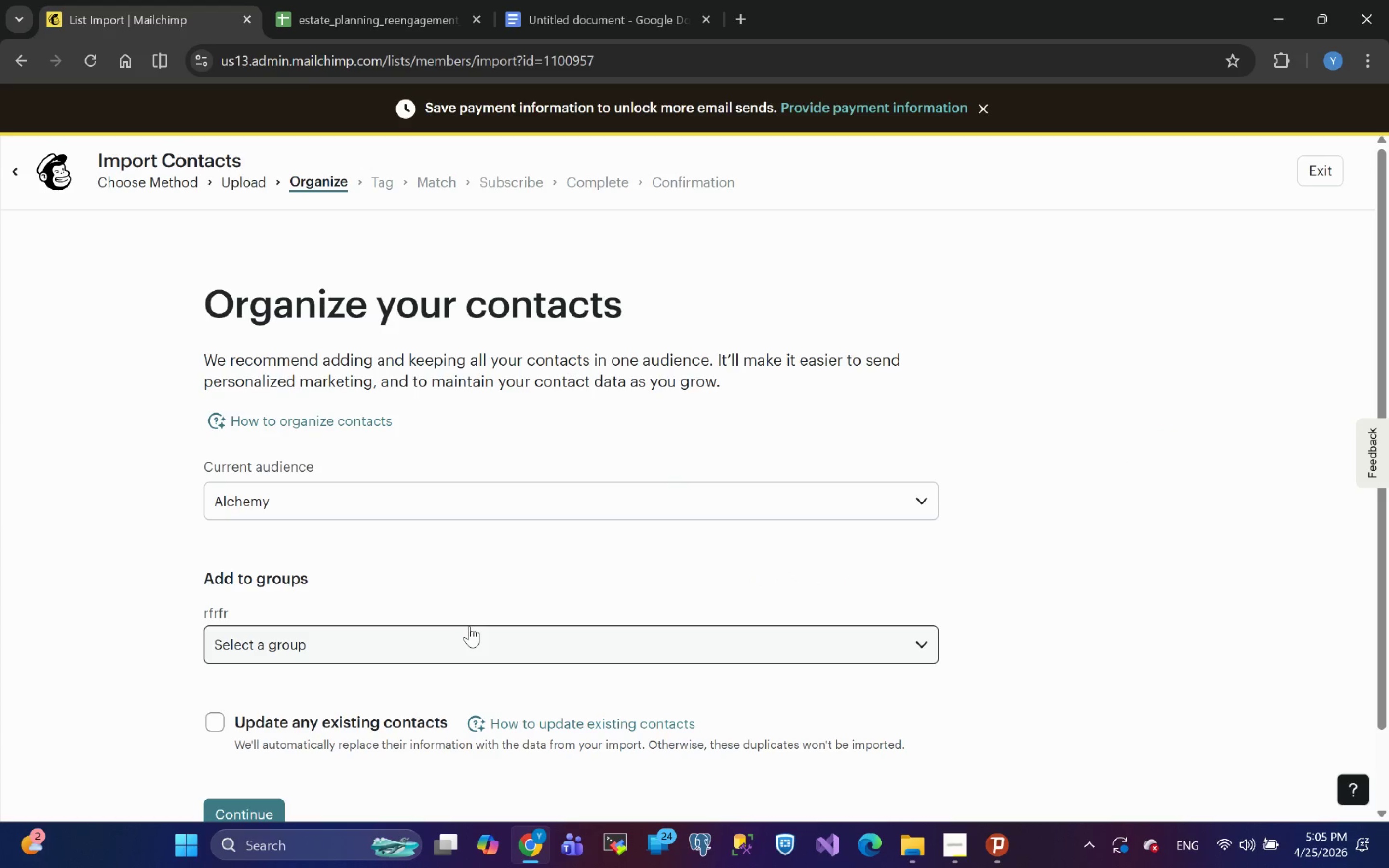 
wait(28.8)
 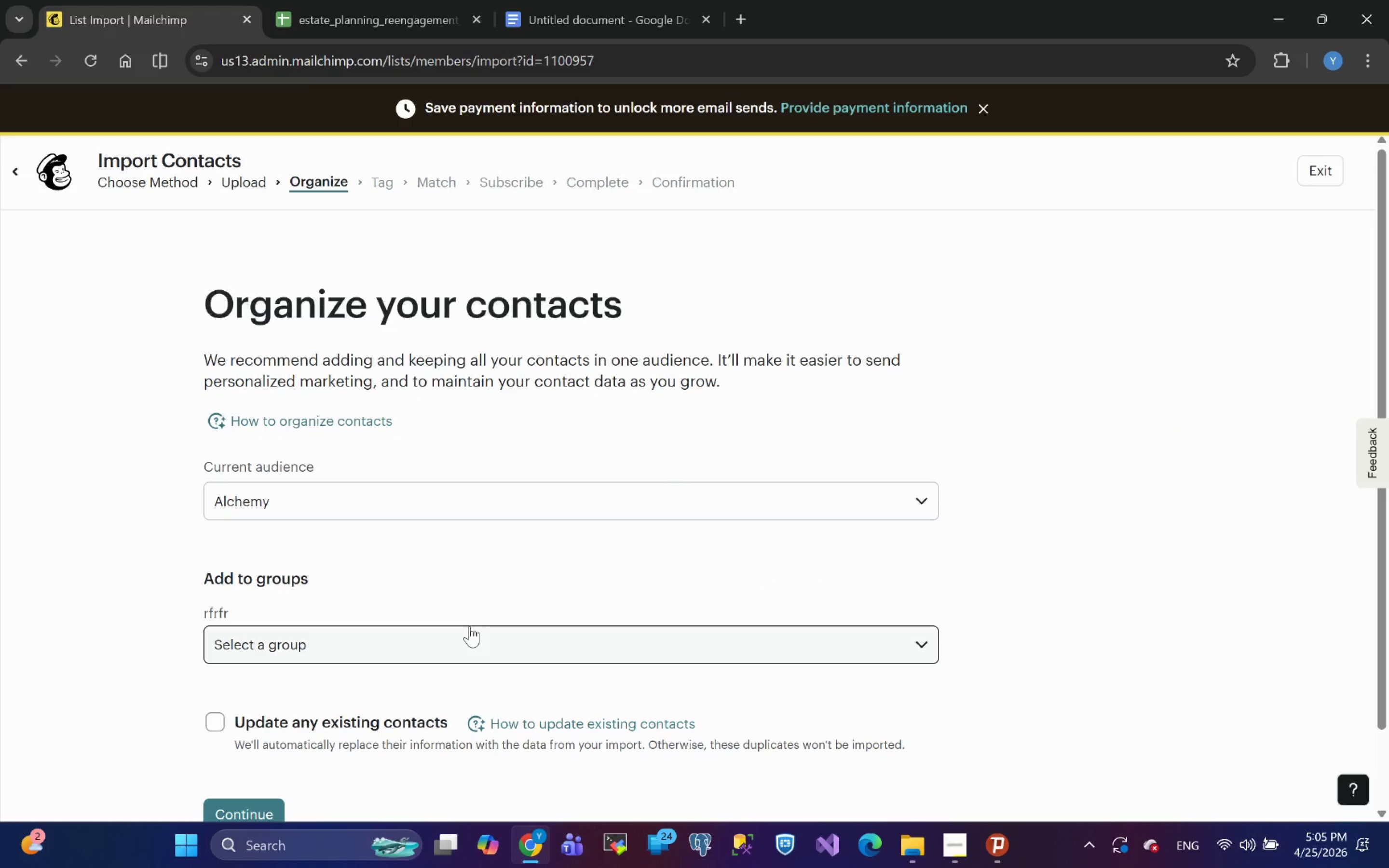 
left_click([216, 634])
 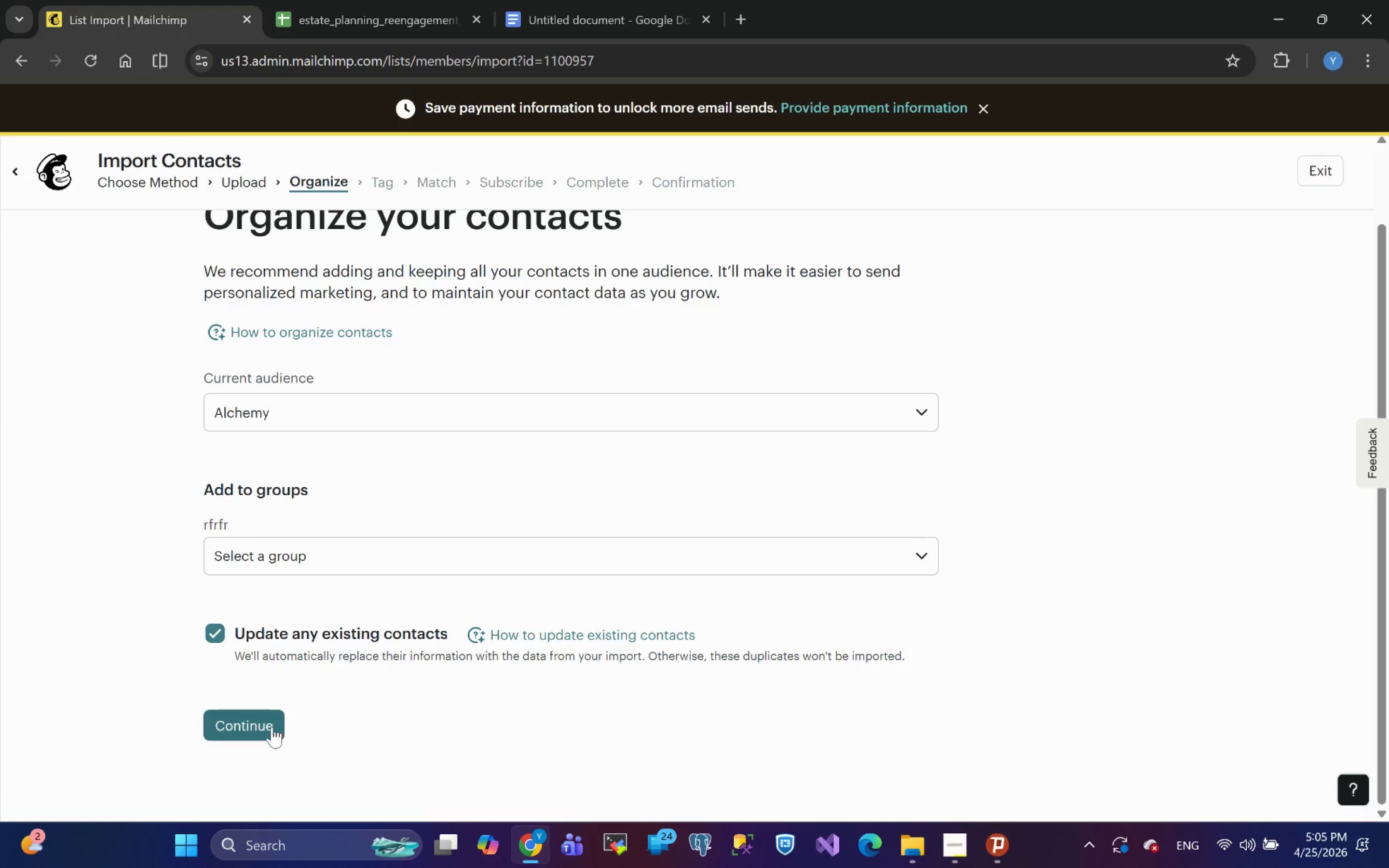 
left_click([253, 729])